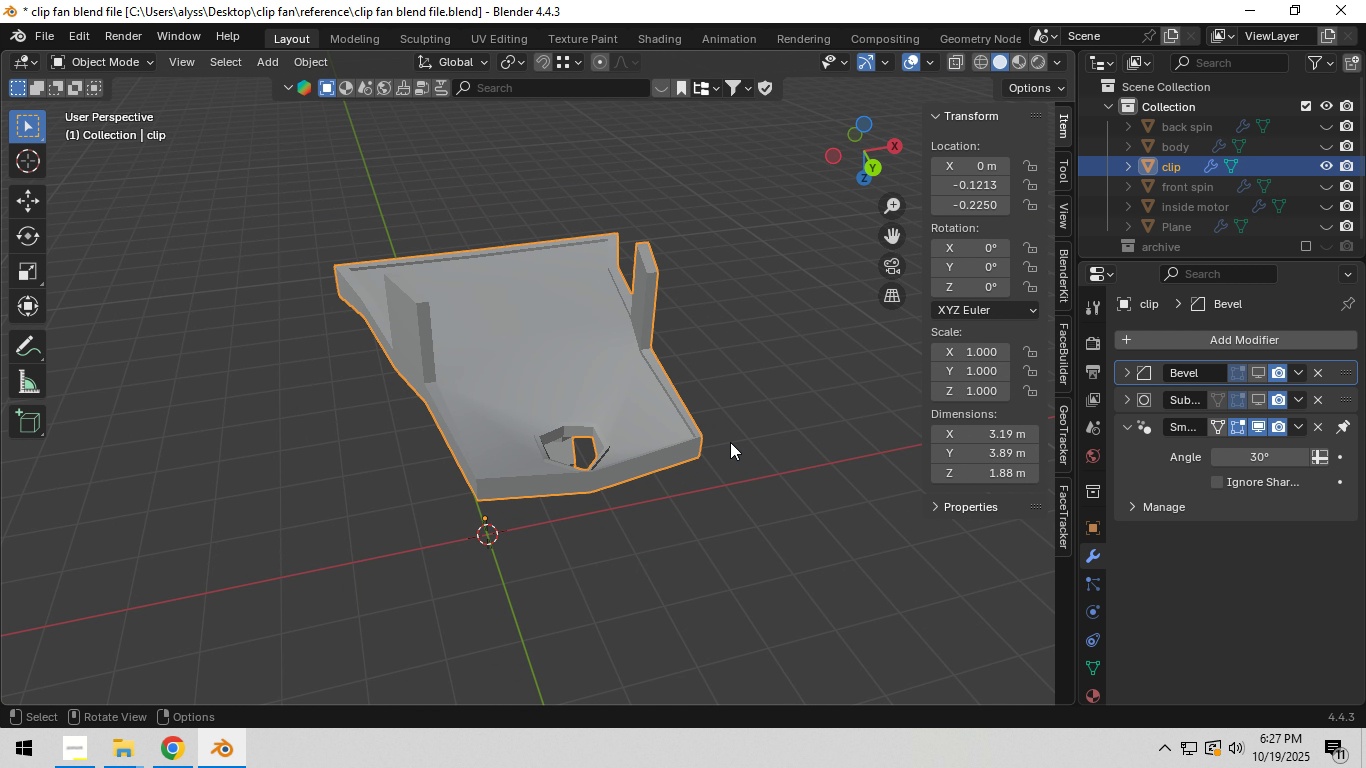 
key(Control+S)
 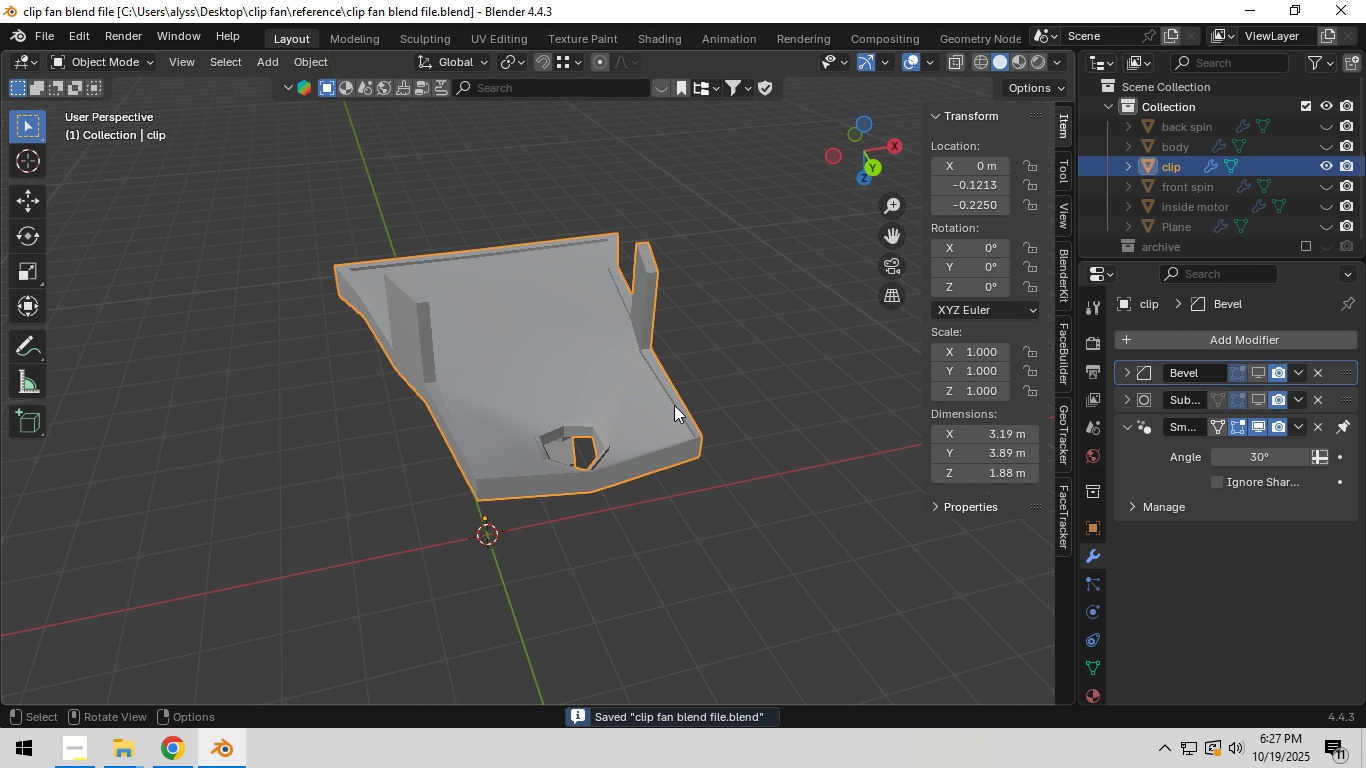 
key(Backquote)
 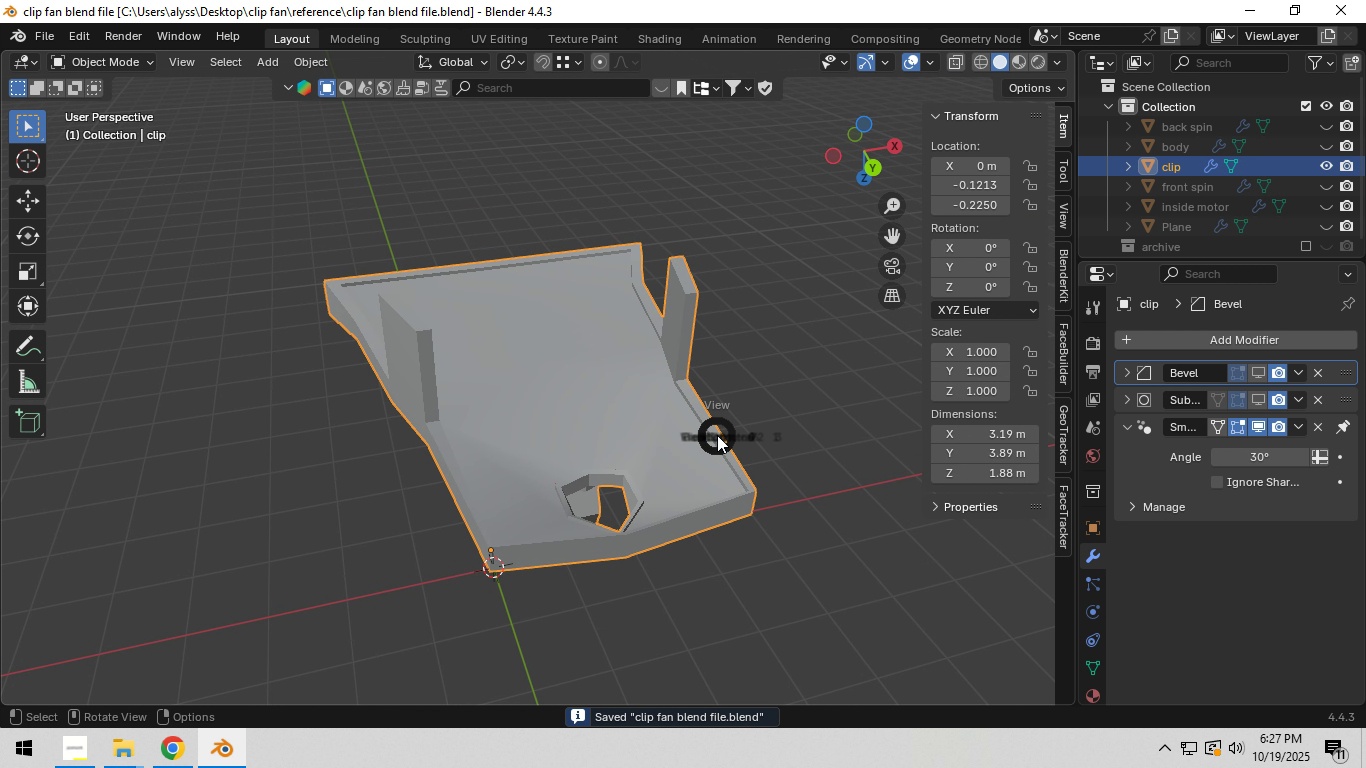 
hold_key(key=Backquote, duration=0.37)
 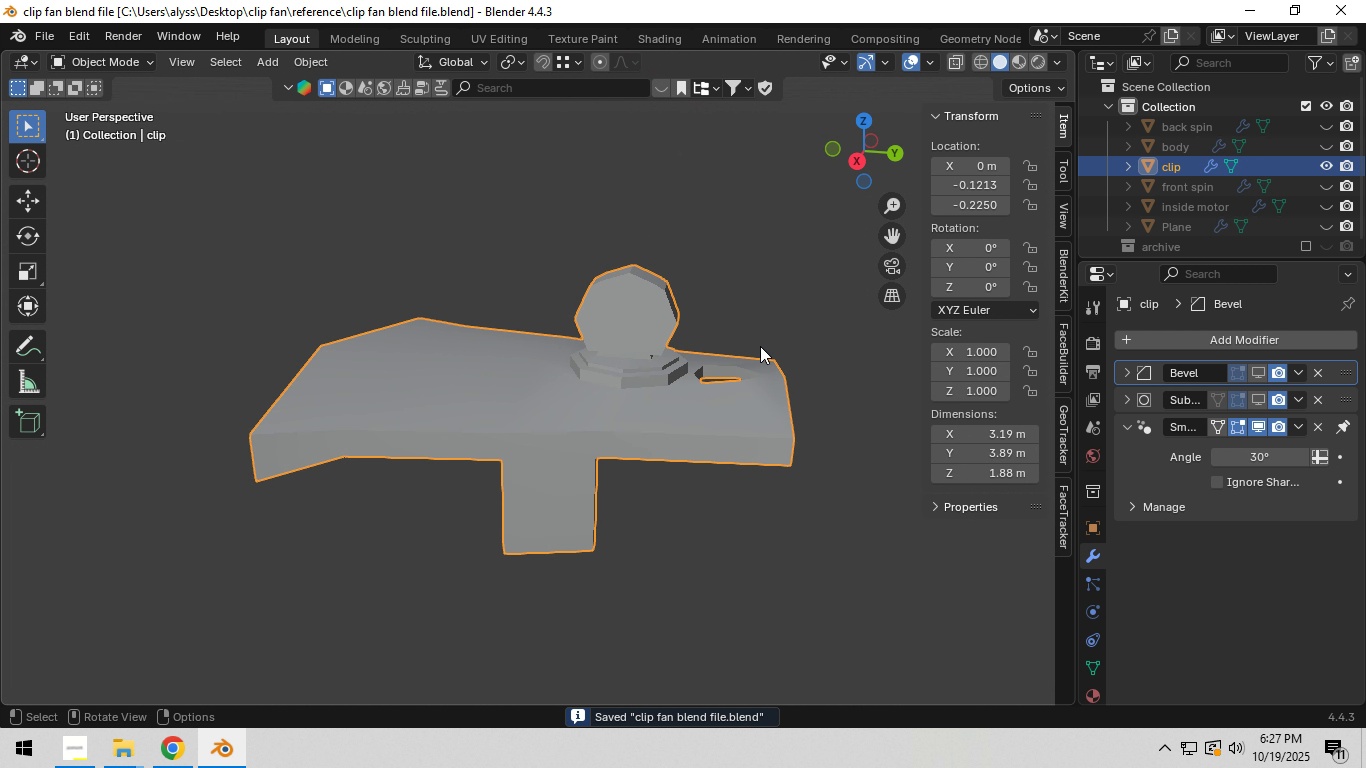 
left_click([746, 268])
 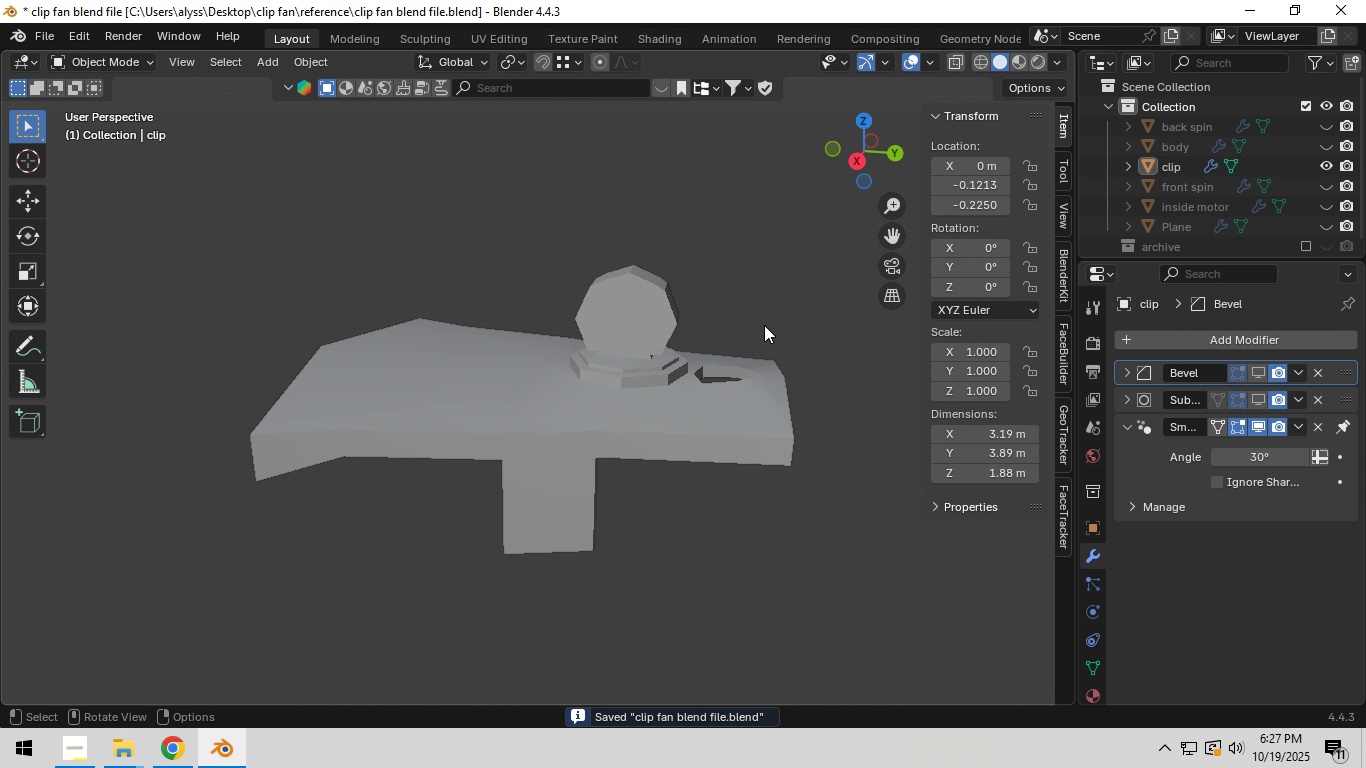 
key(Control+S)
 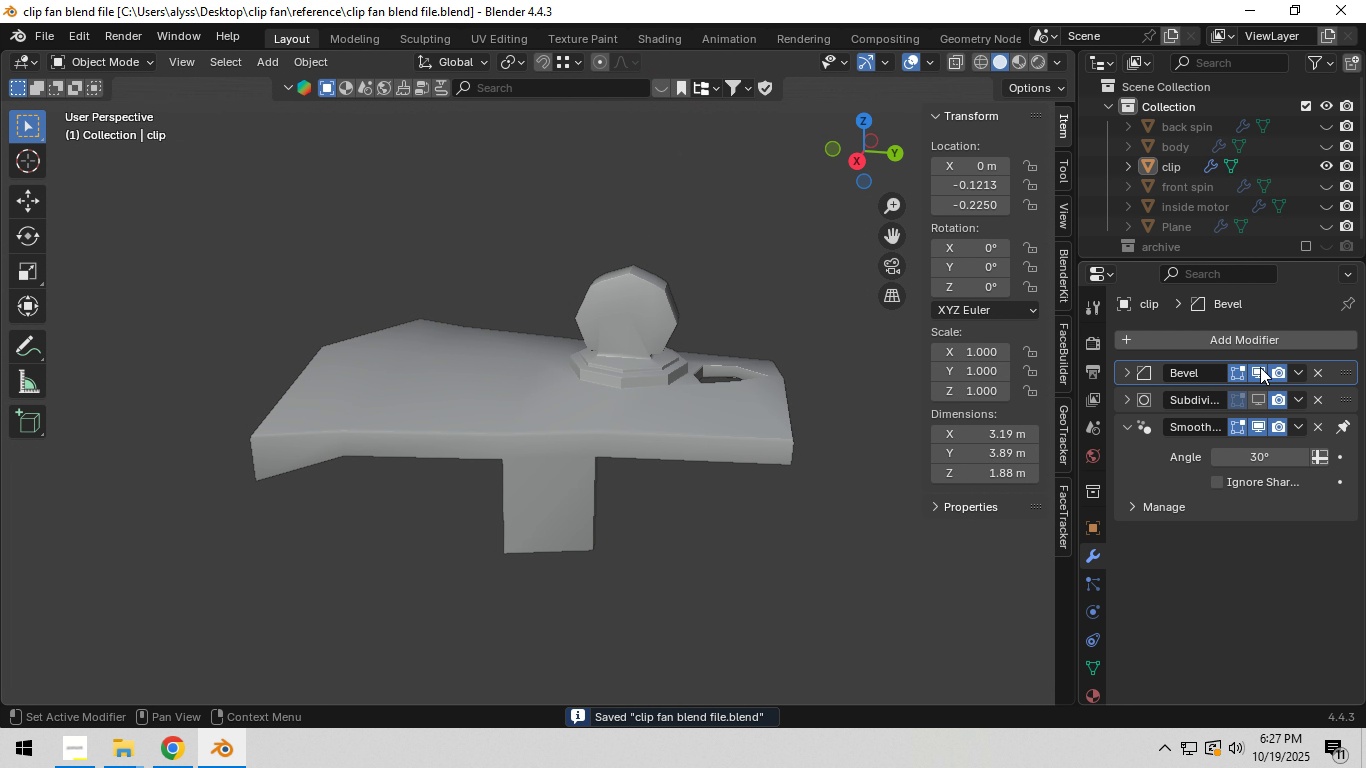 
double_click([1263, 397])
 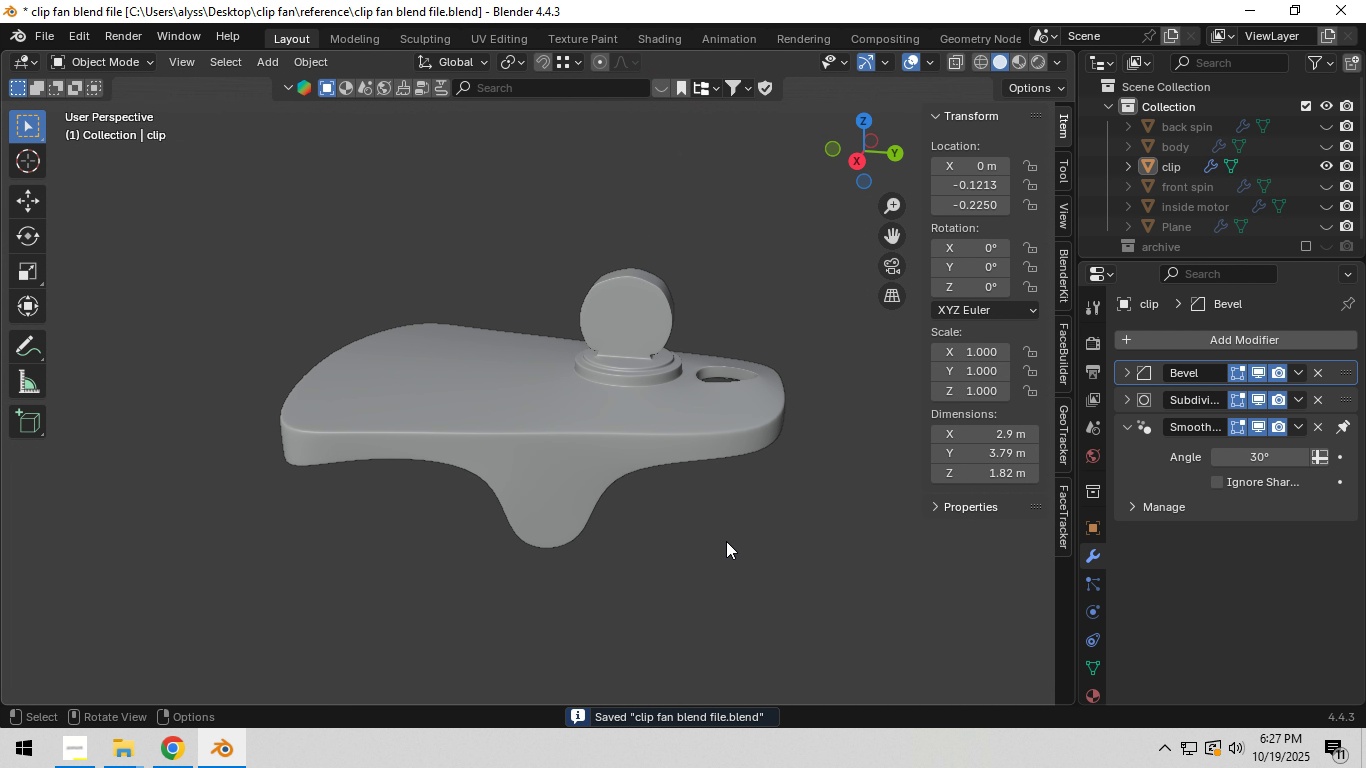 
left_click([725, 540])
 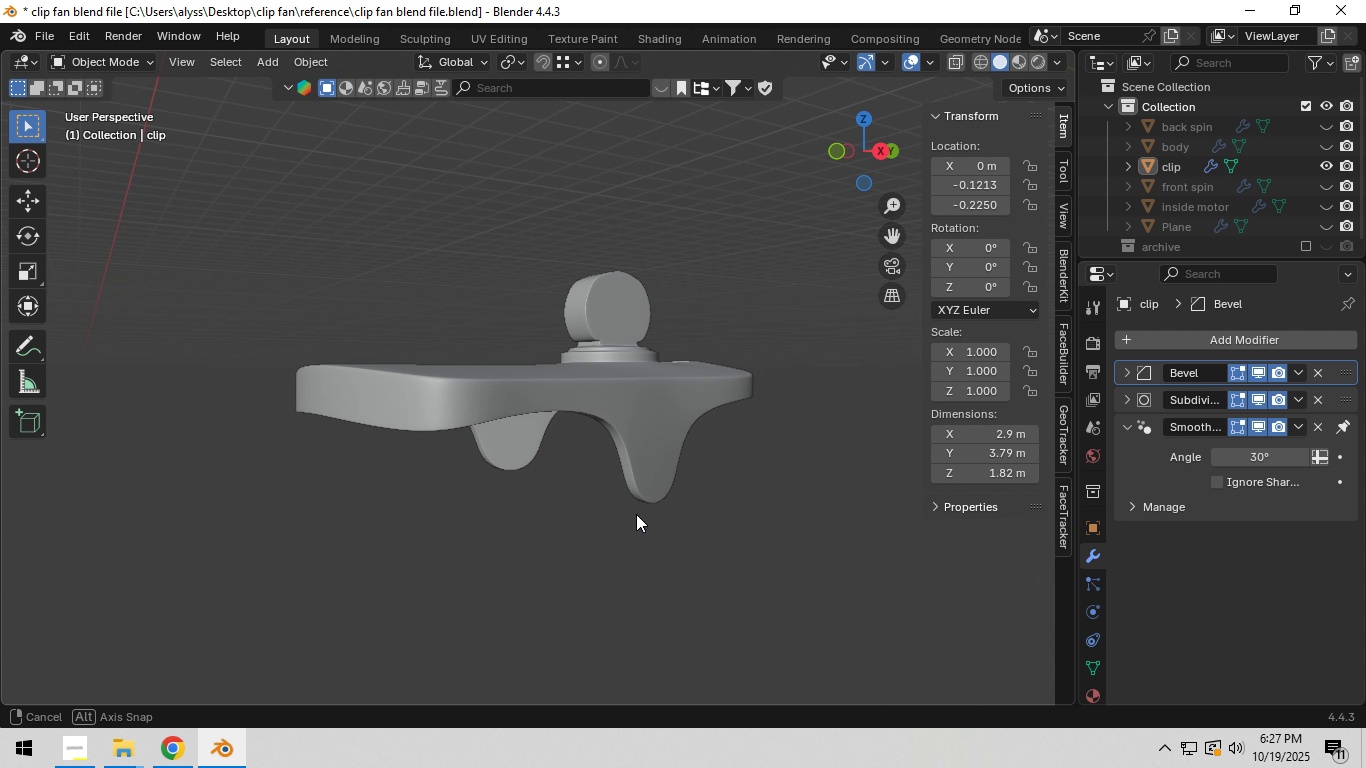 
wait(7.9)
 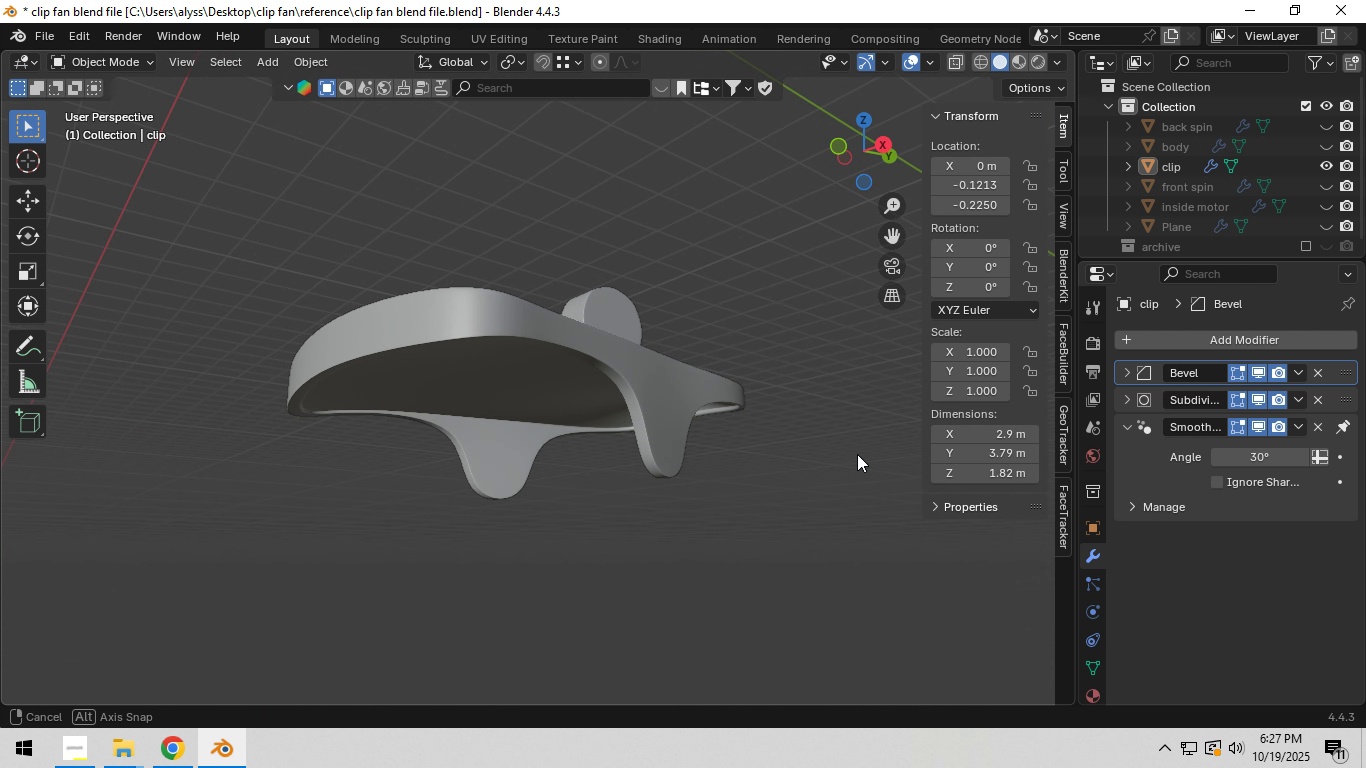 
key(Control+S)
 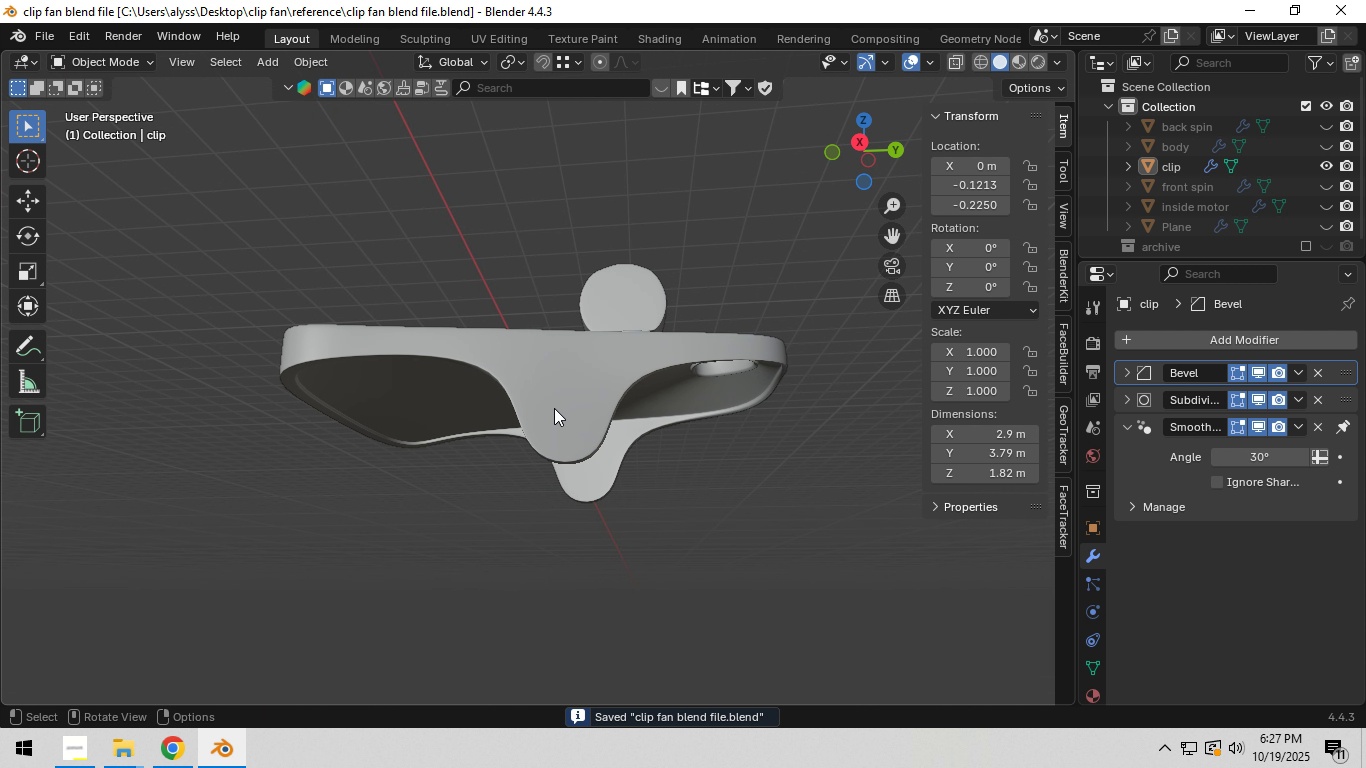 
key(Tab)